 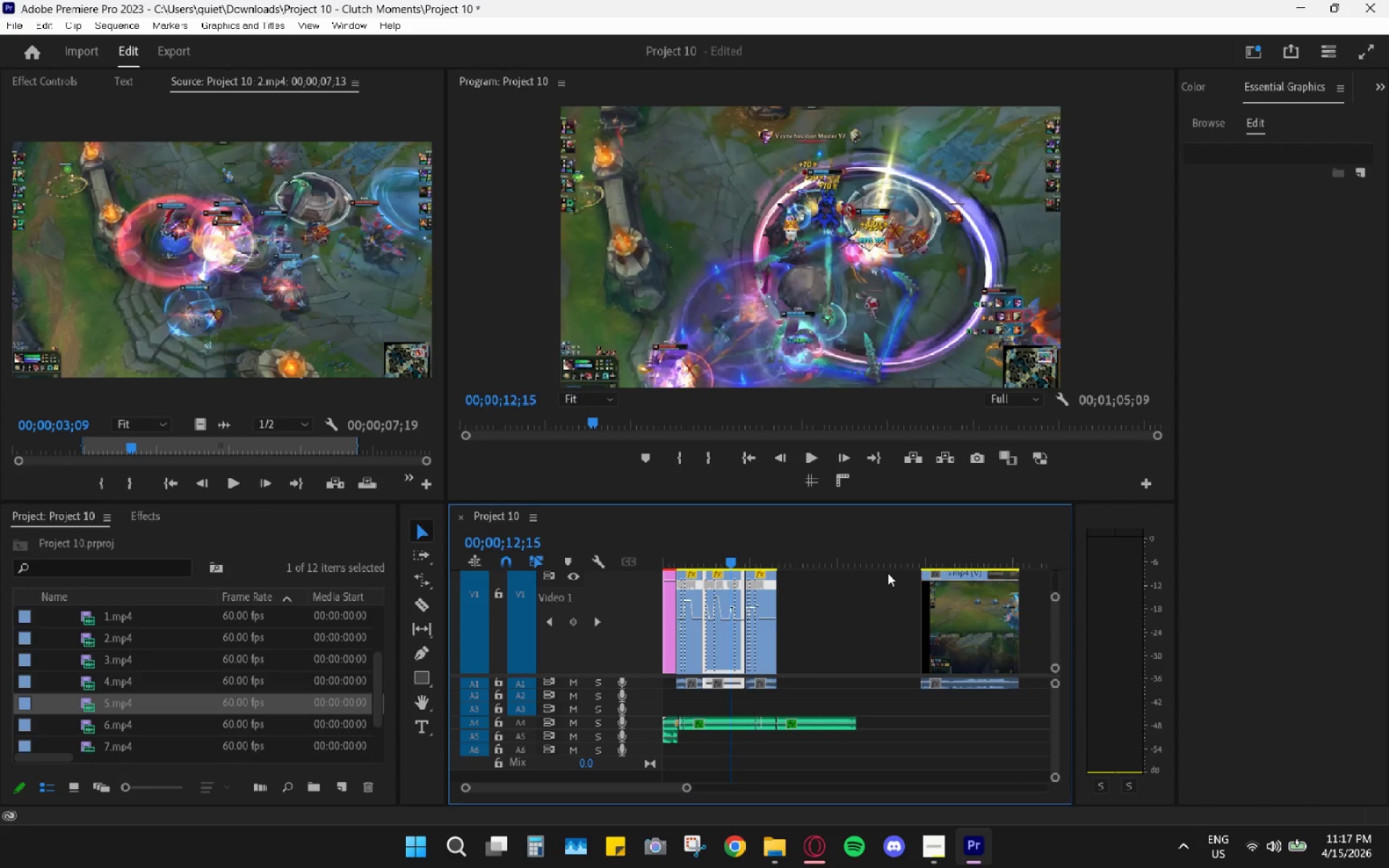 
left_click_drag(start_coordinate=[821, 561], to_coordinate=[841, 569])
 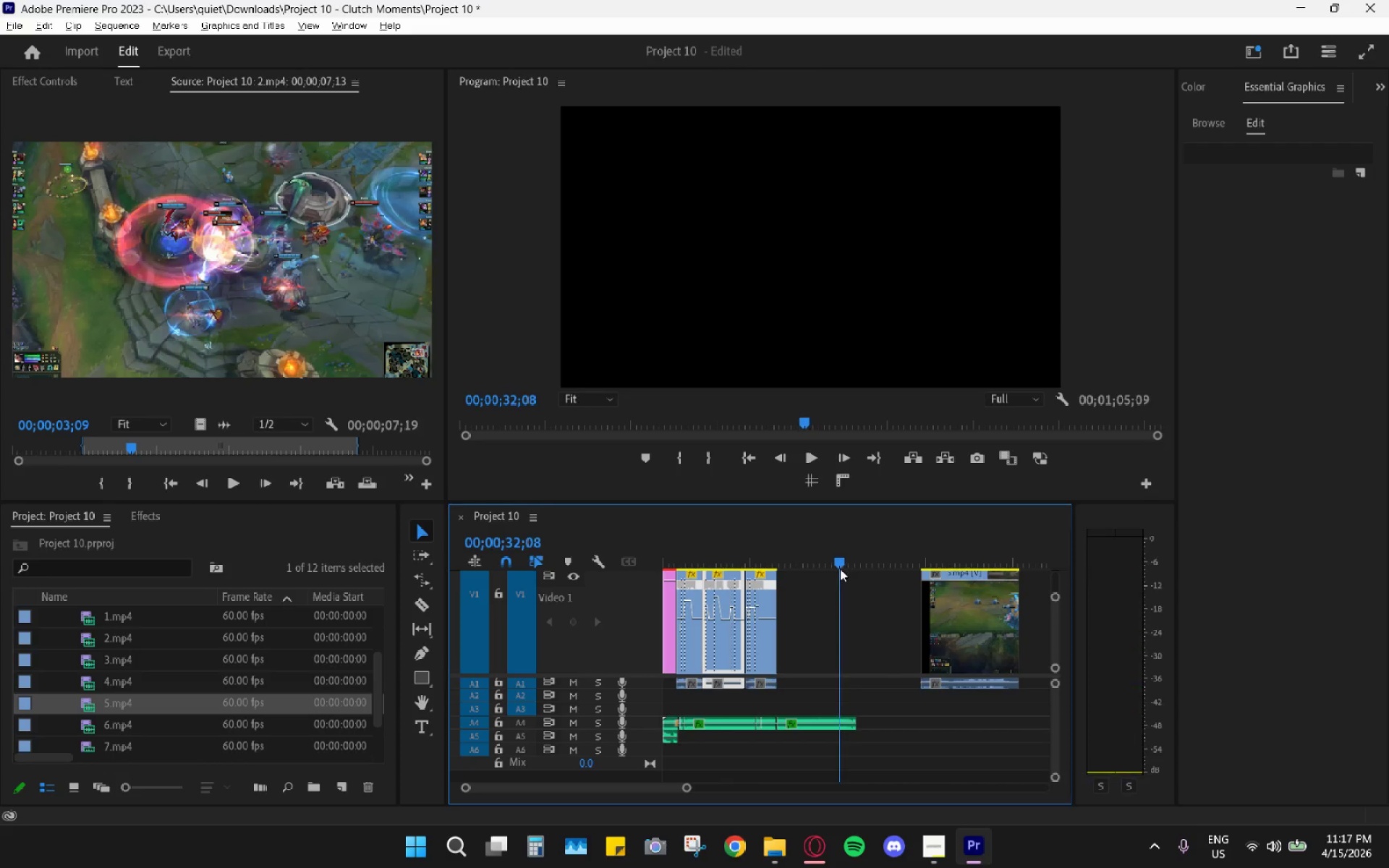 
key(Alt+AltLeft)
 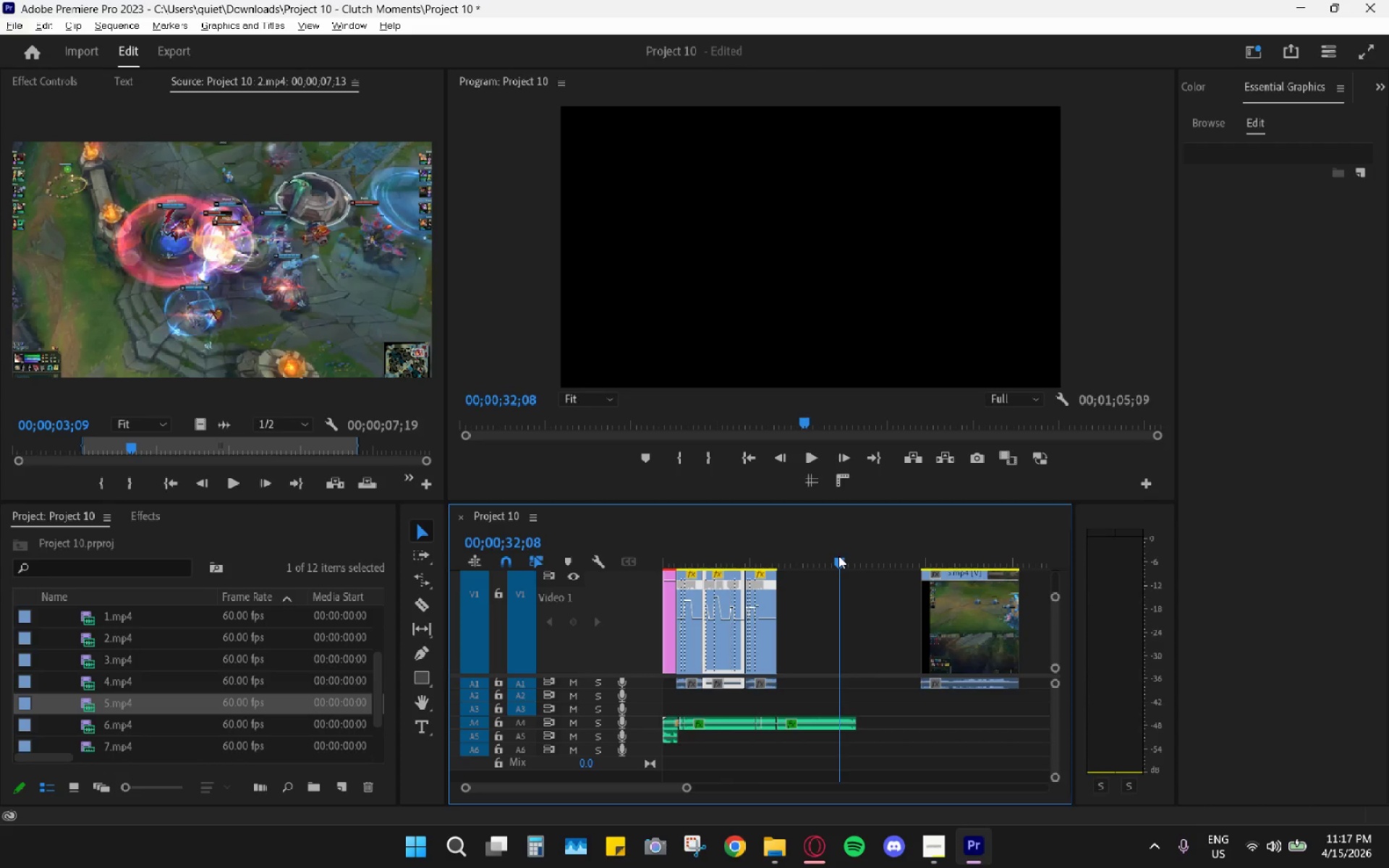 
left_click_drag(start_coordinate=[836, 554], to_coordinate=[822, 549])
 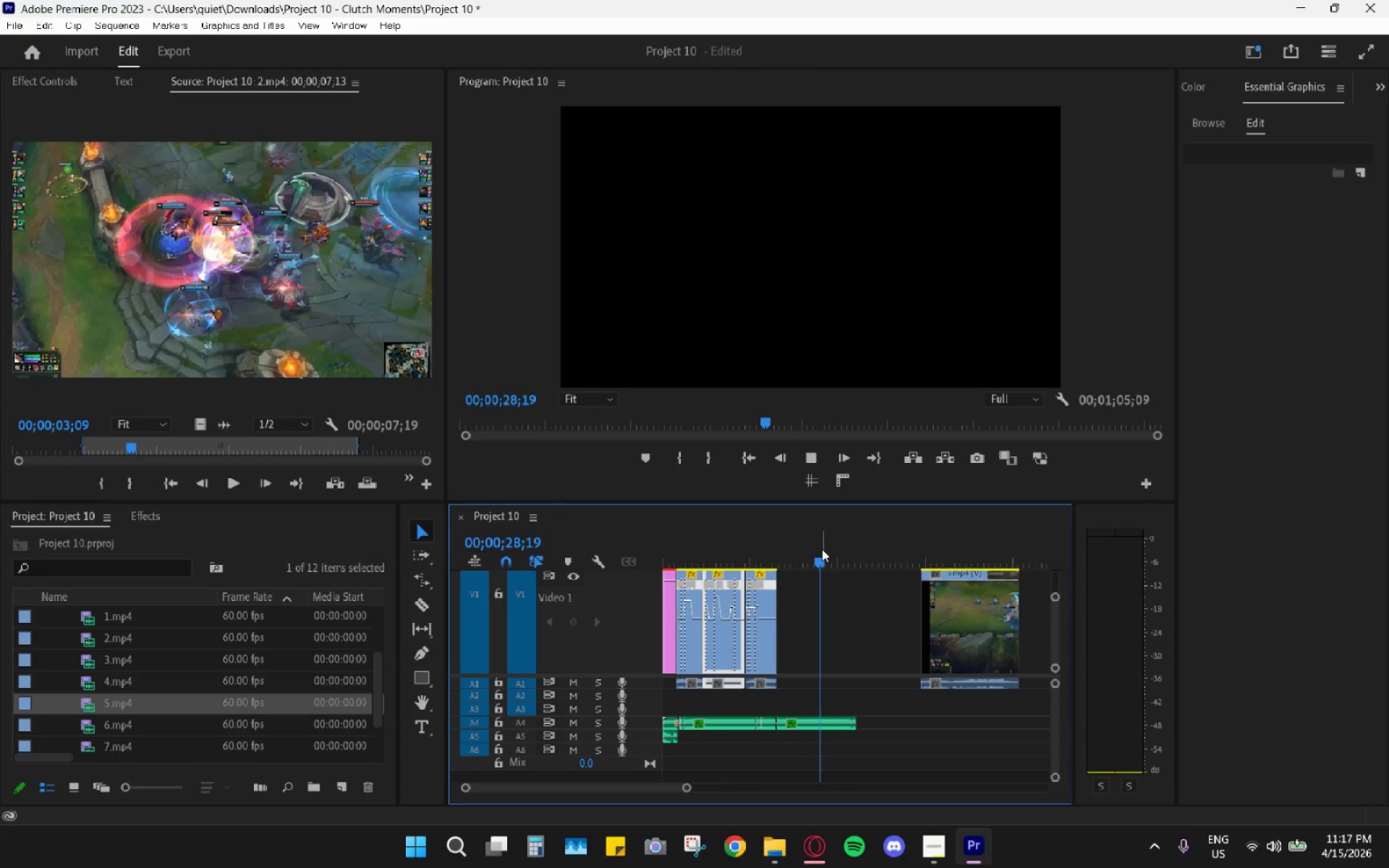 
key(Space)
 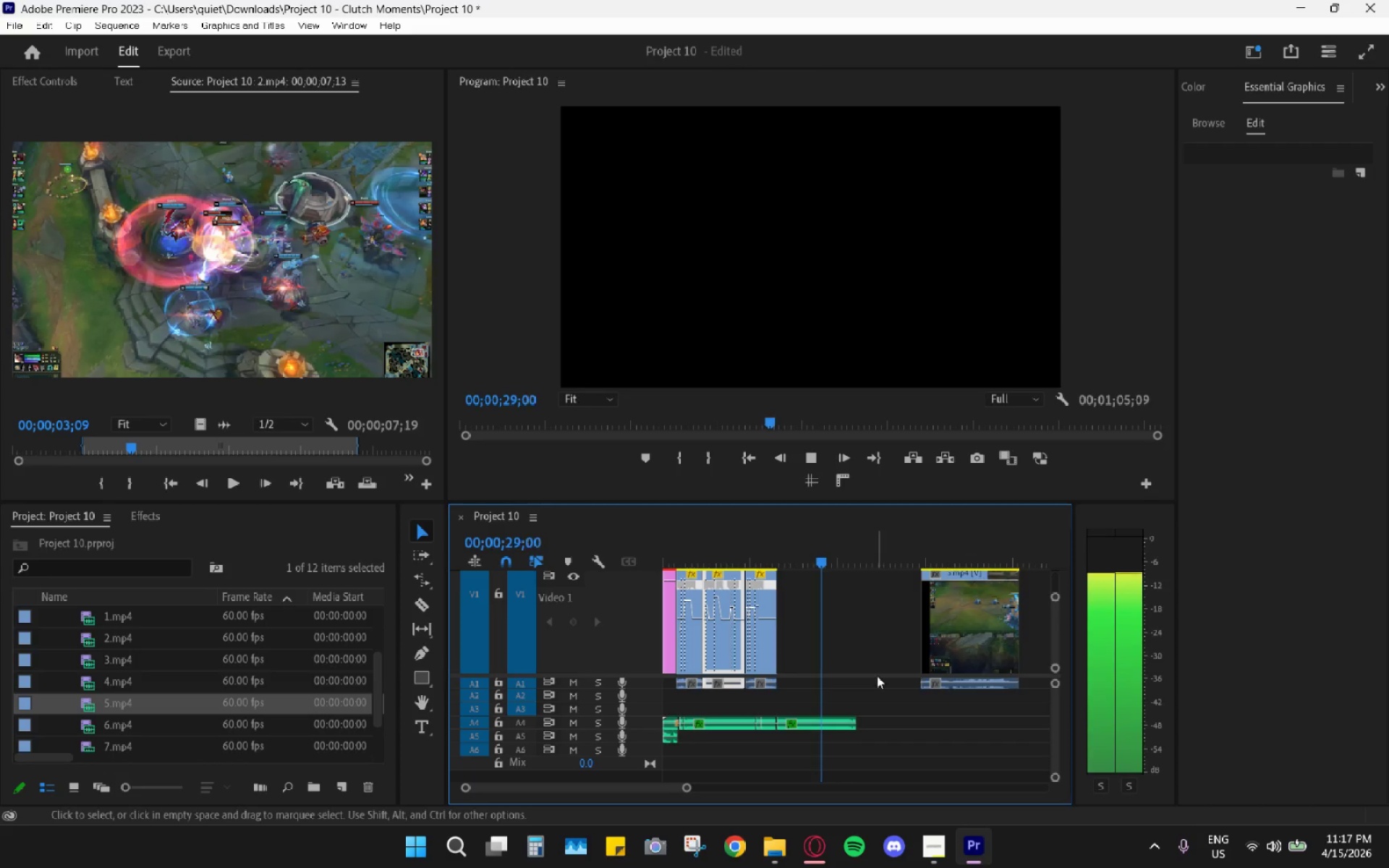 
hold_key(key=AltLeft, duration=0.66)
scroll: coordinate [874, 691], scroll_direction: up, amount: 10.0
 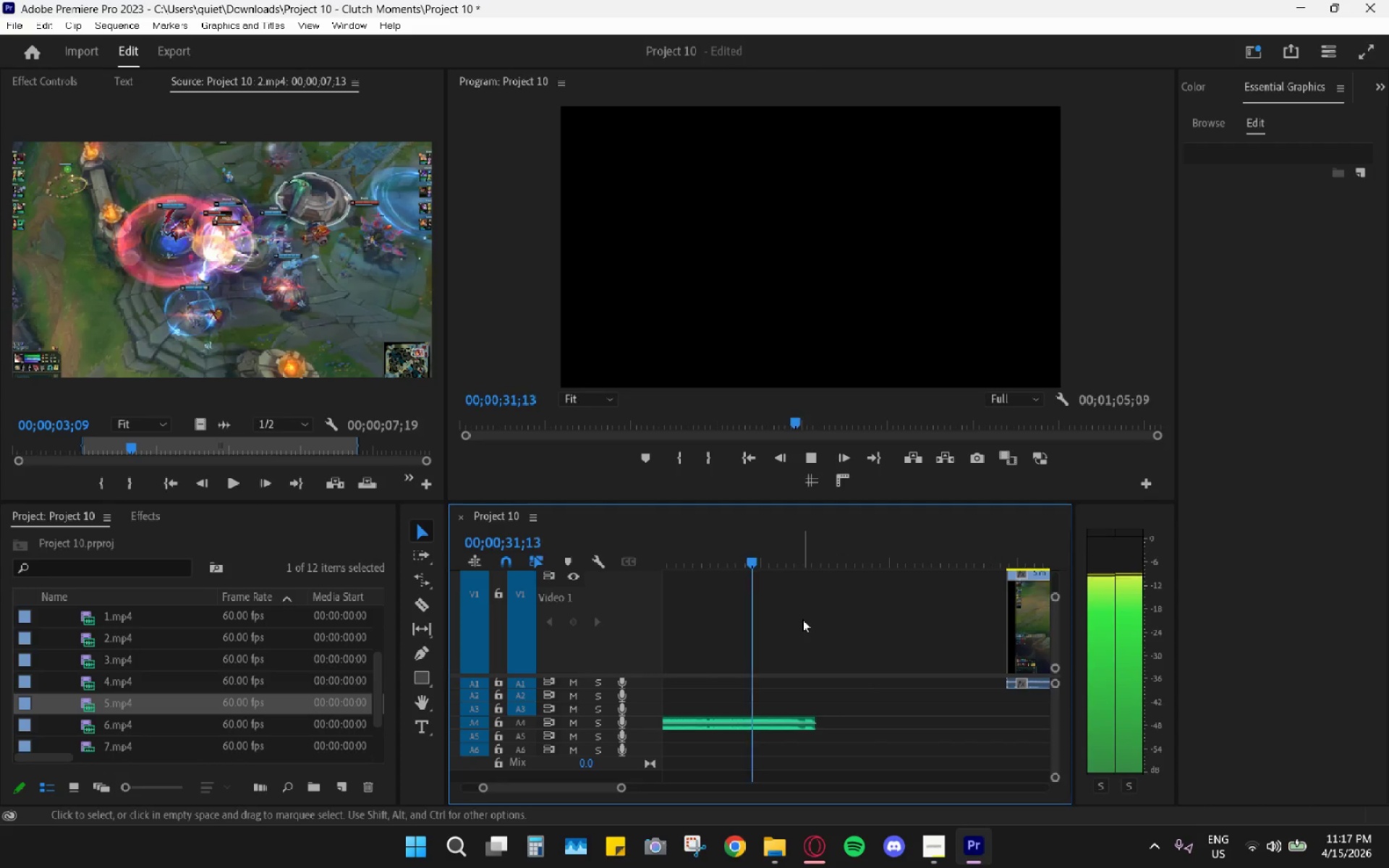 
hold_key(key=AltLeft, duration=1.08)
scroll: coordinate [803, 622], scroll_direction: down, amount: 9.0
 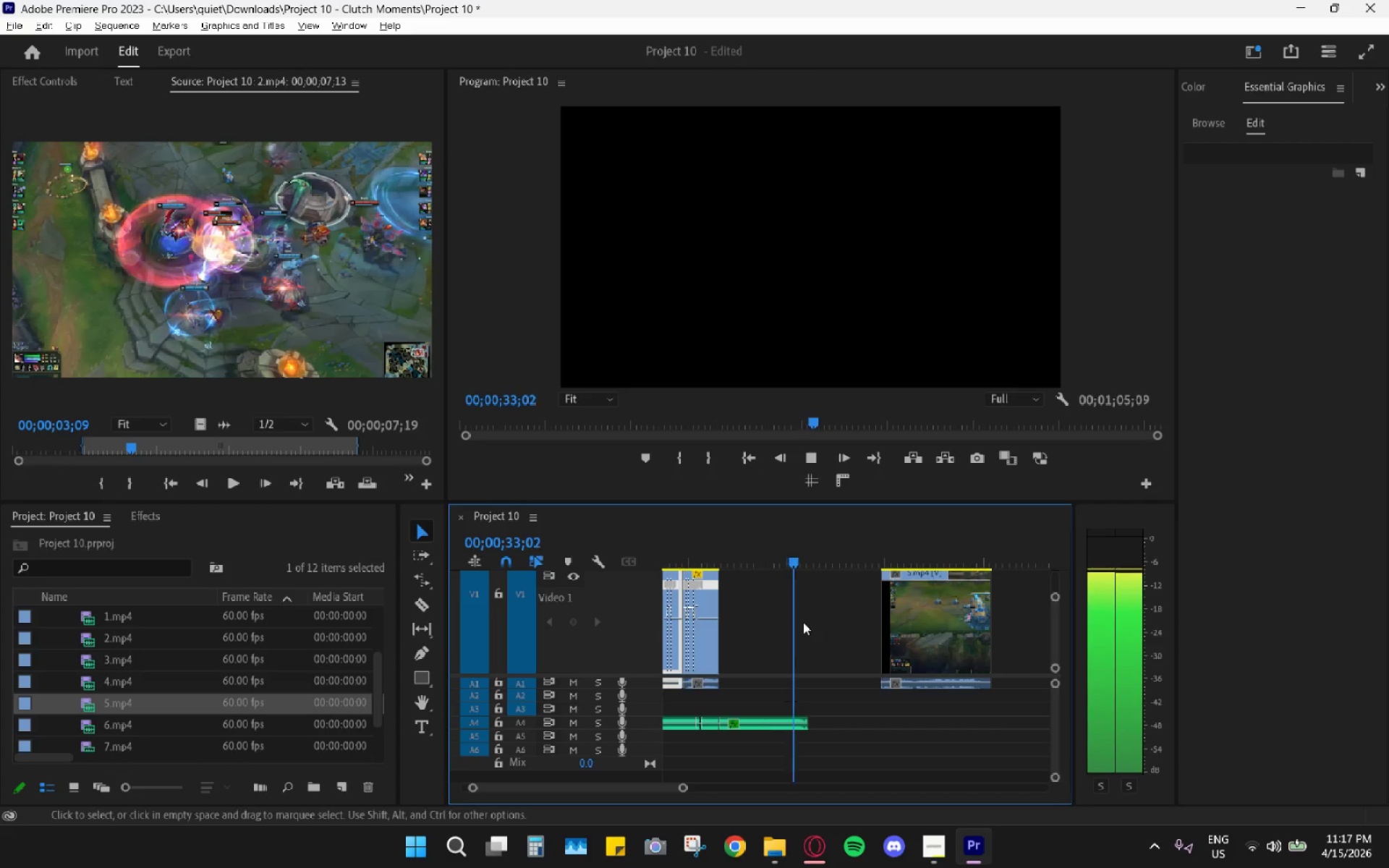 
hold_key(key=AltLeft, duration=1.14)
scroll: coordinate [803, 622], scroll_direction: up, amount: 21.0
 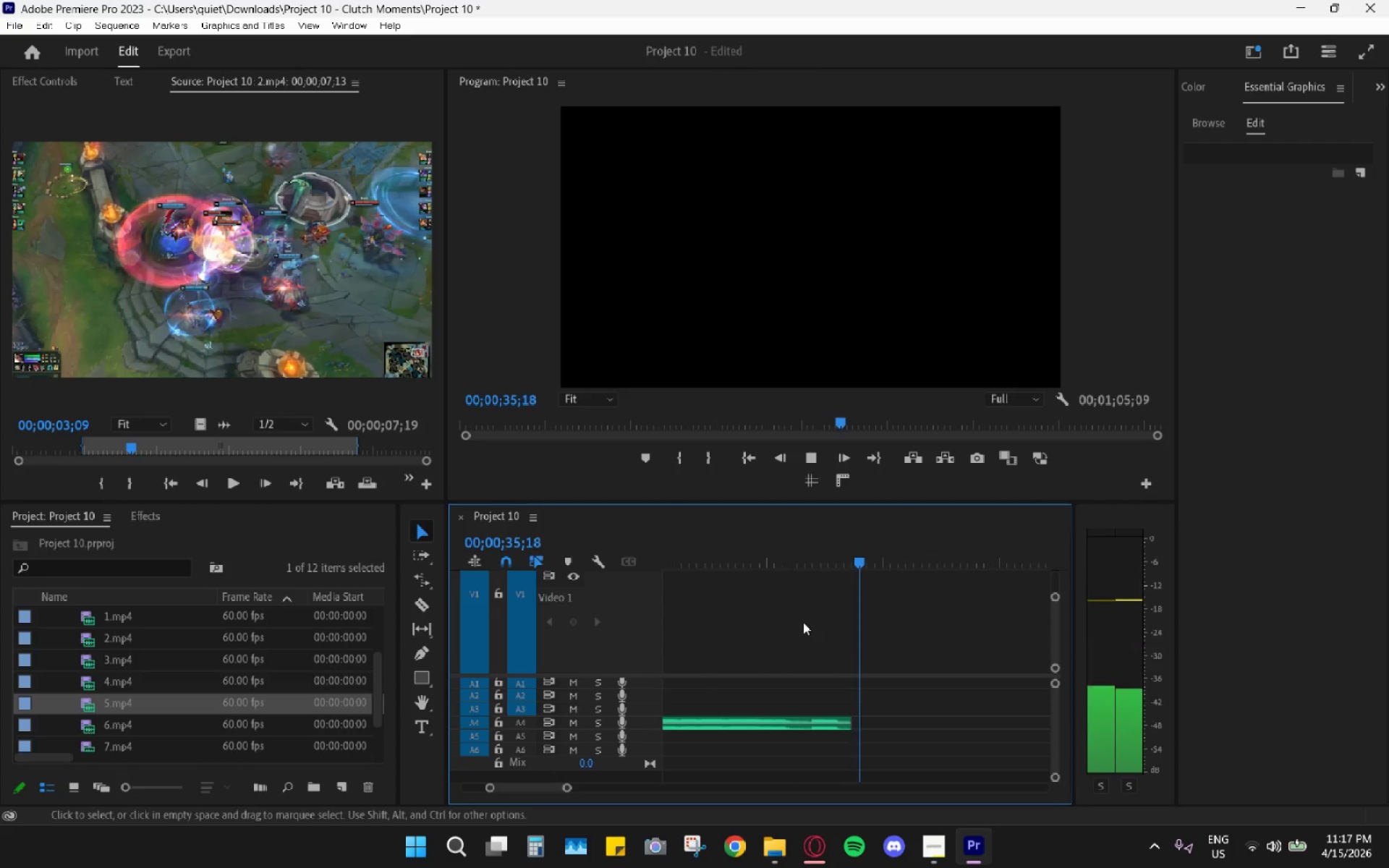 
key(Space)
 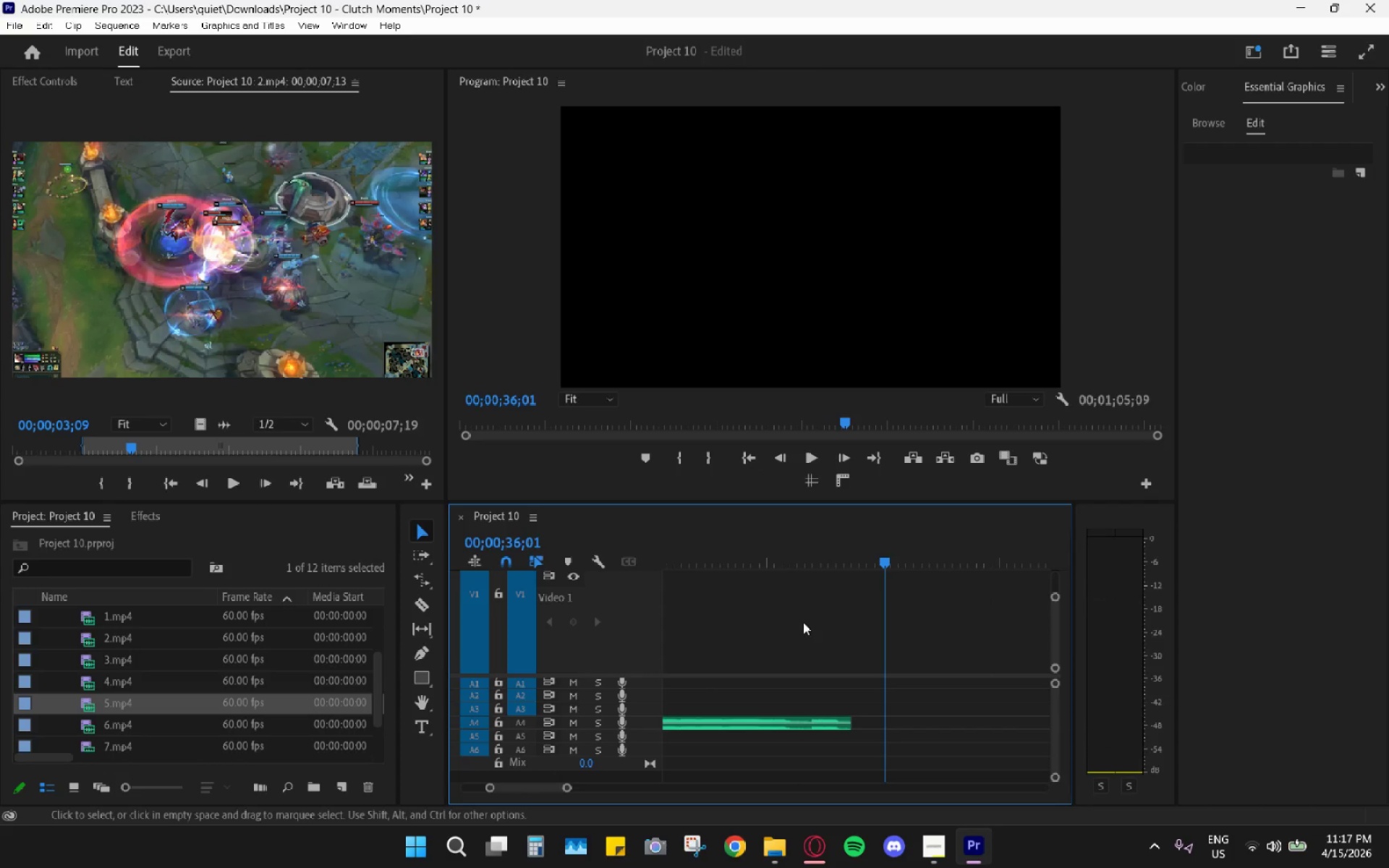 
hold_key(key=AltLeft, duration=0.34)
 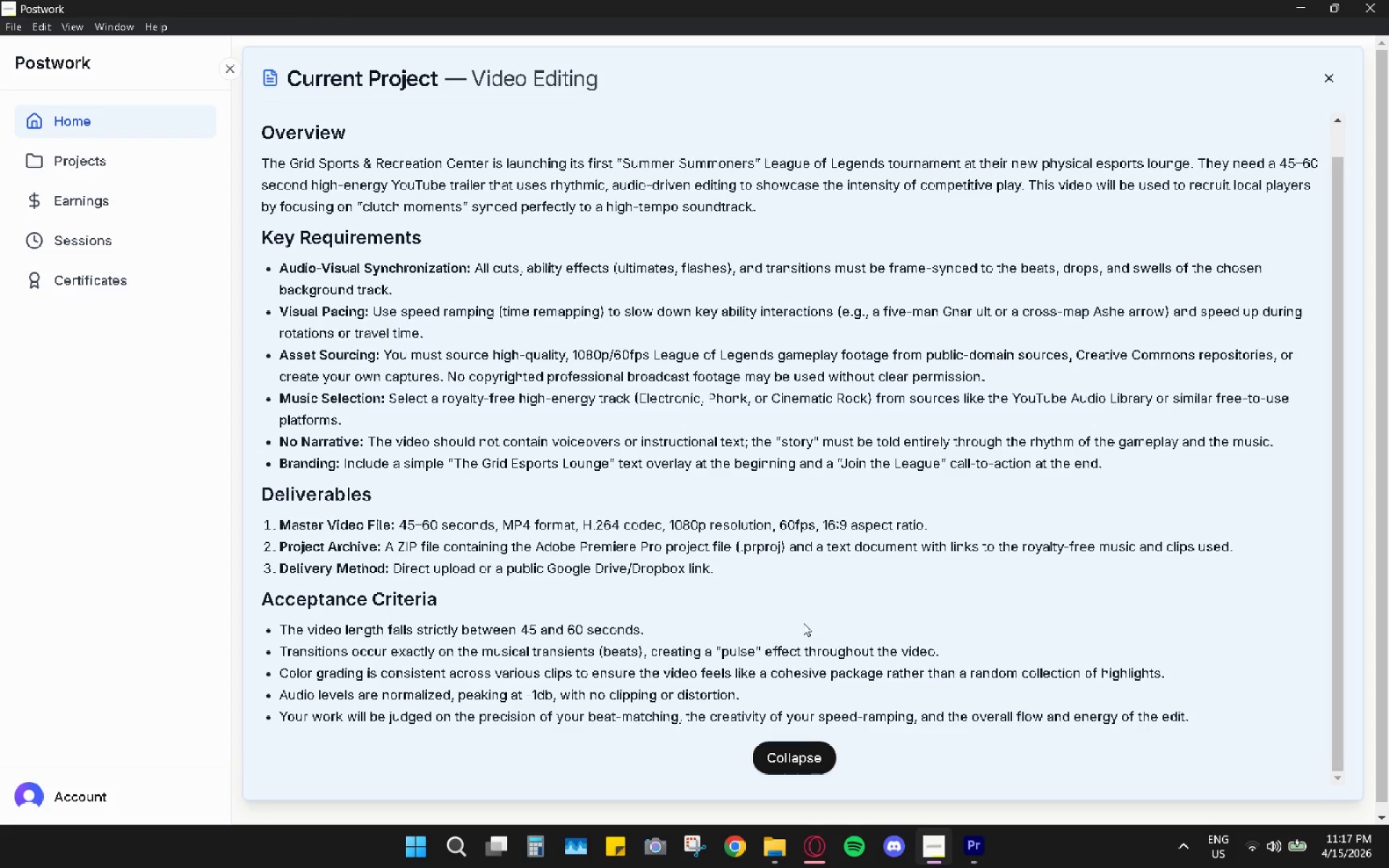 
key(Alt+AltLeft)
 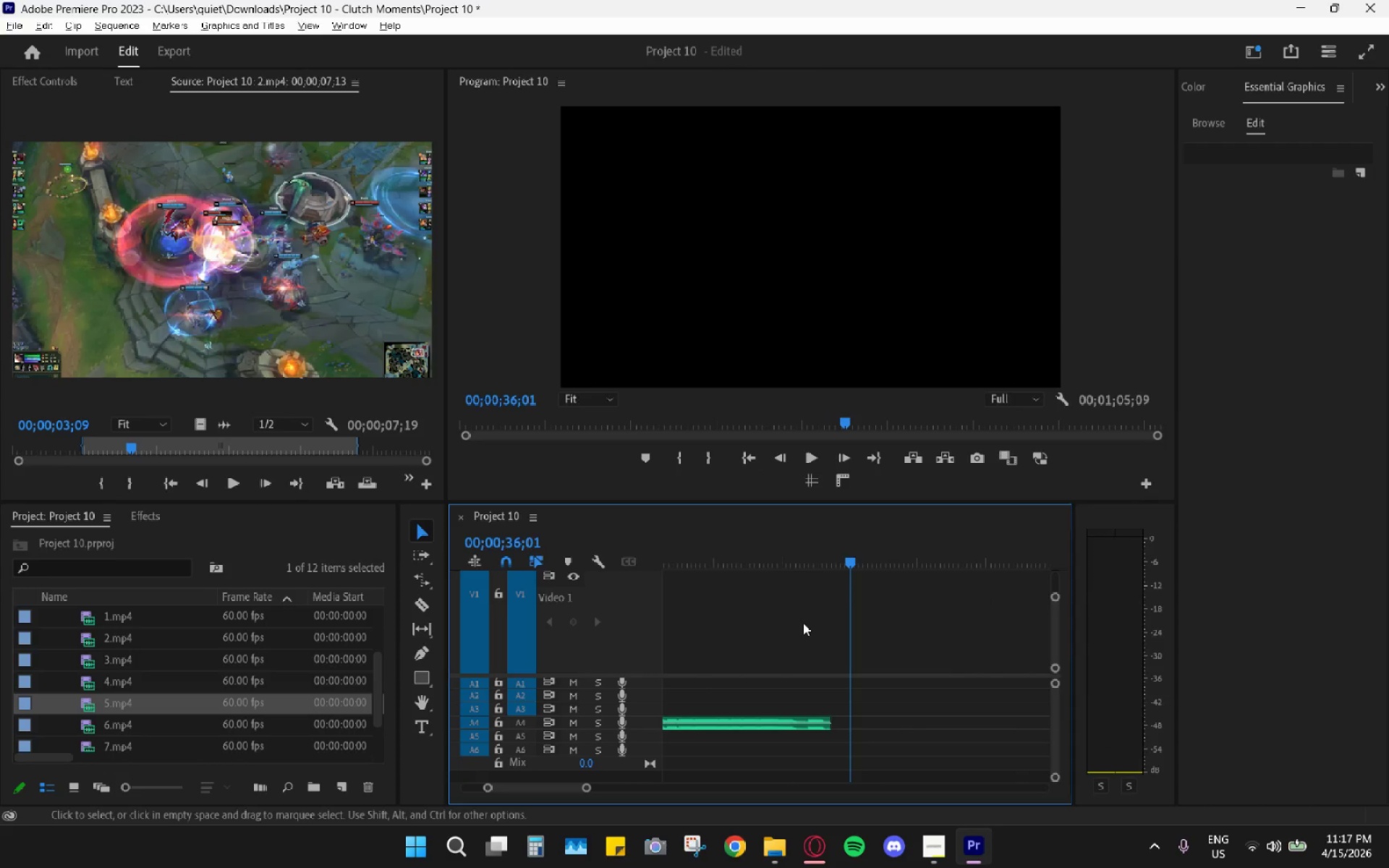 
key(Alt+Tab)